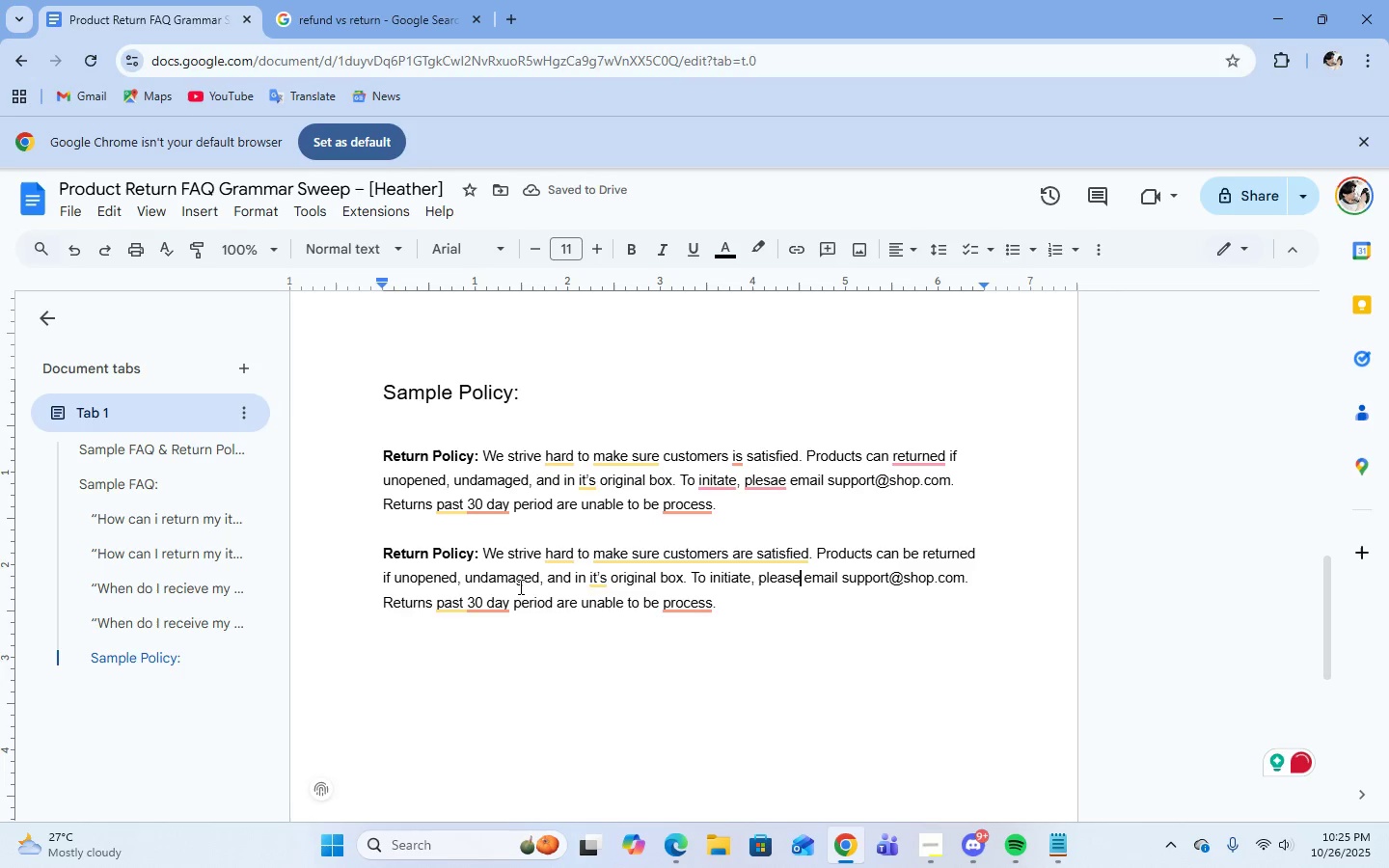 
left_click([506, 661])
 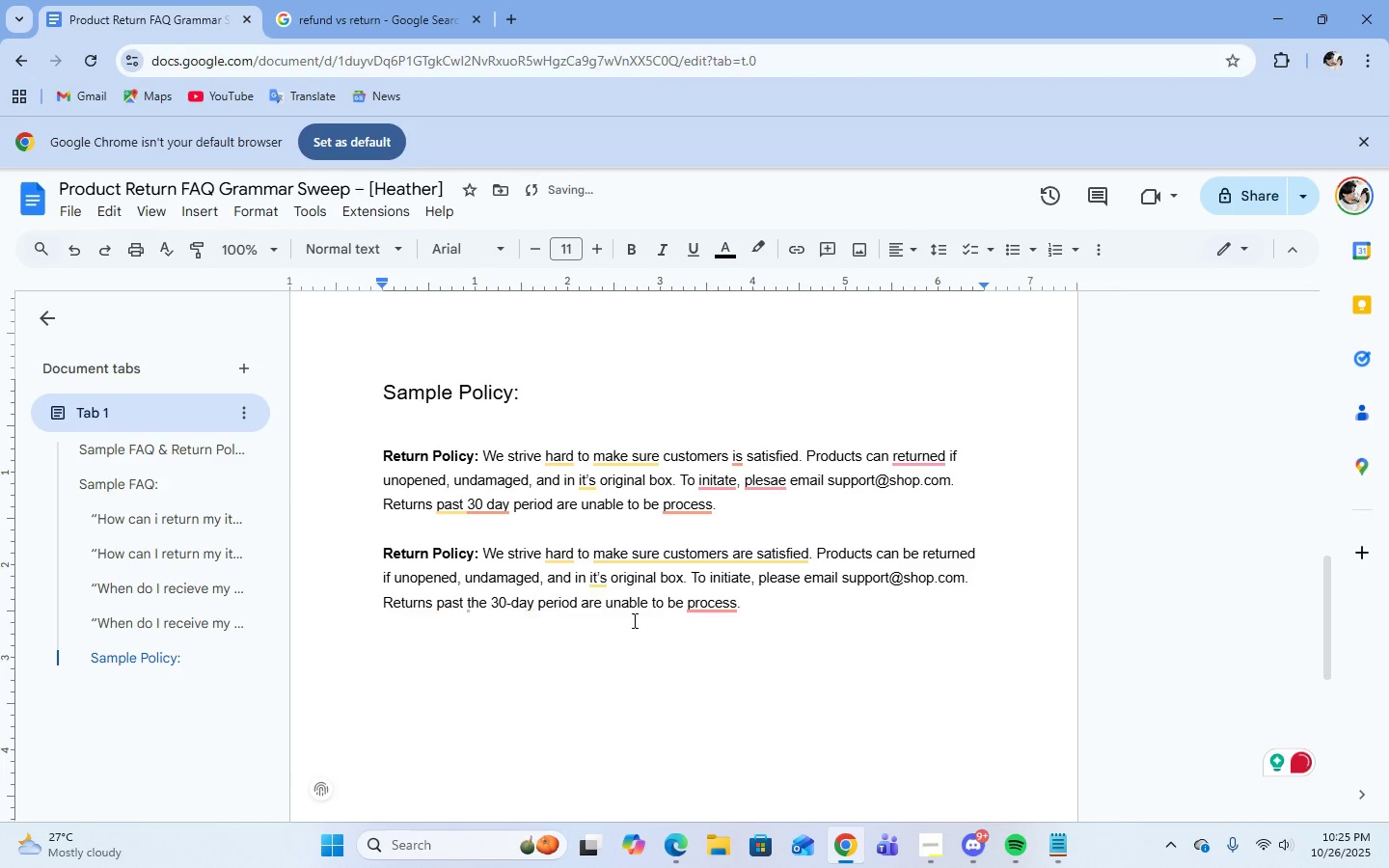 
mouse_move([693, 603])
 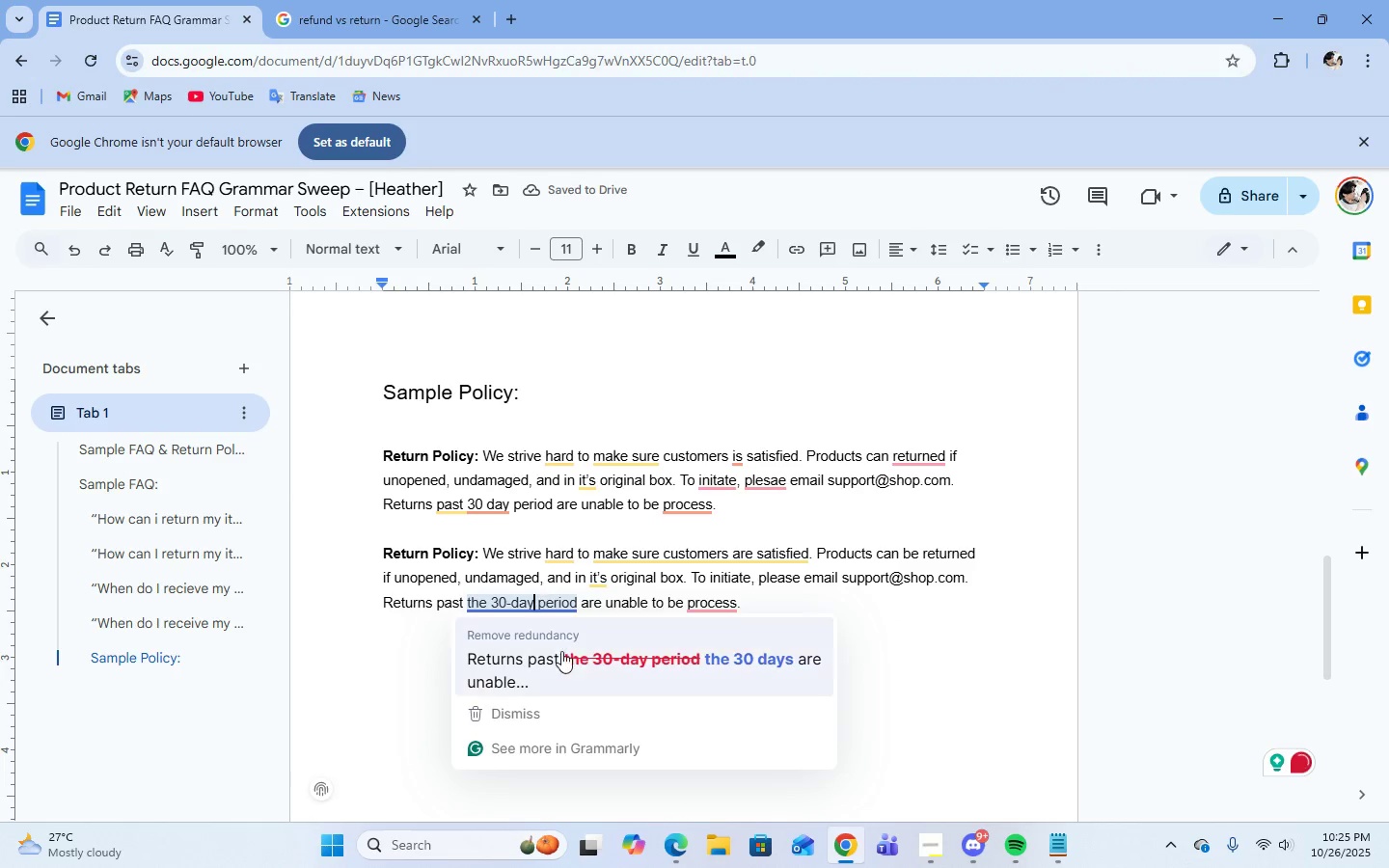 
left_click([564, 663])
 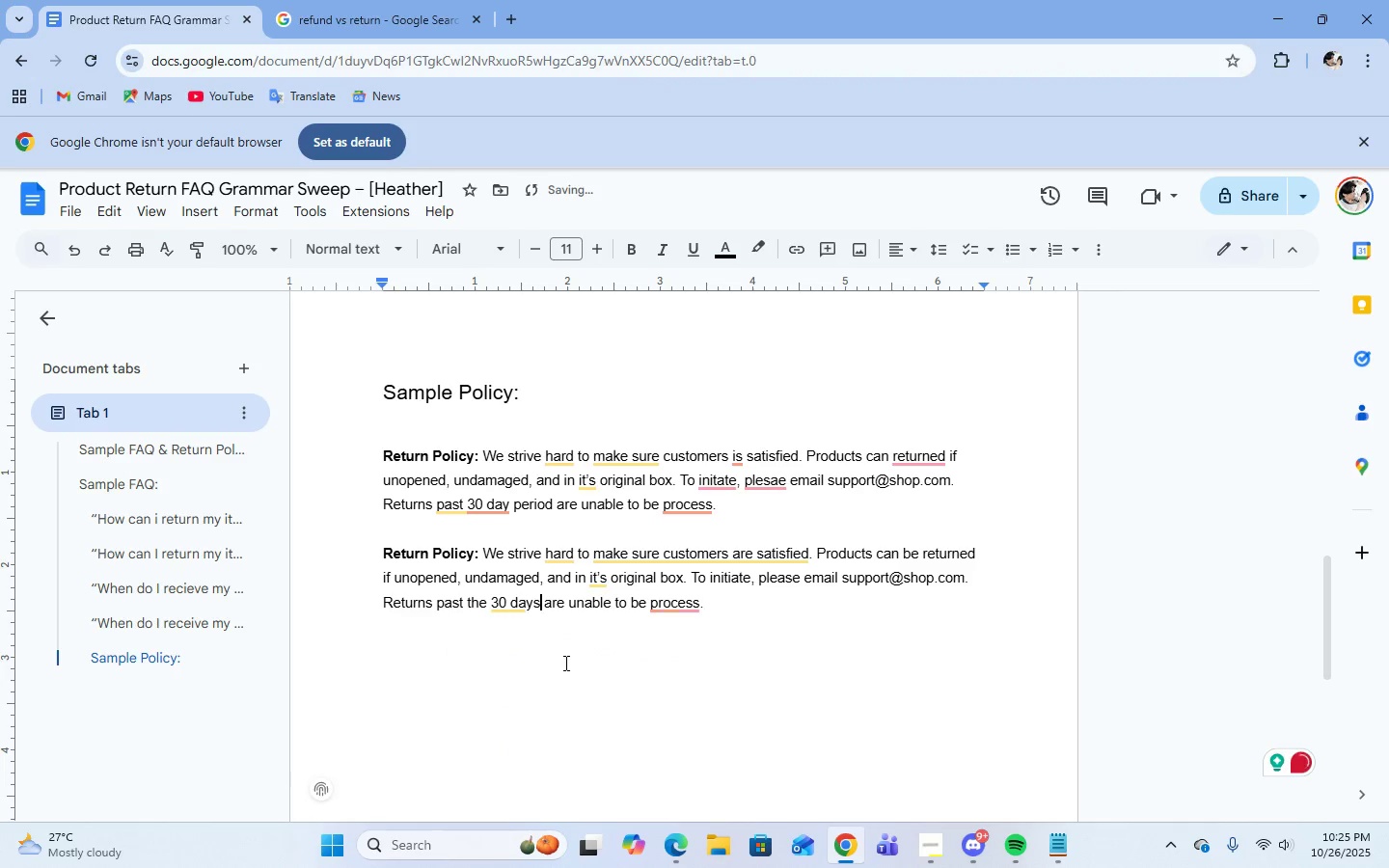 
mouse_move([677, 630])
 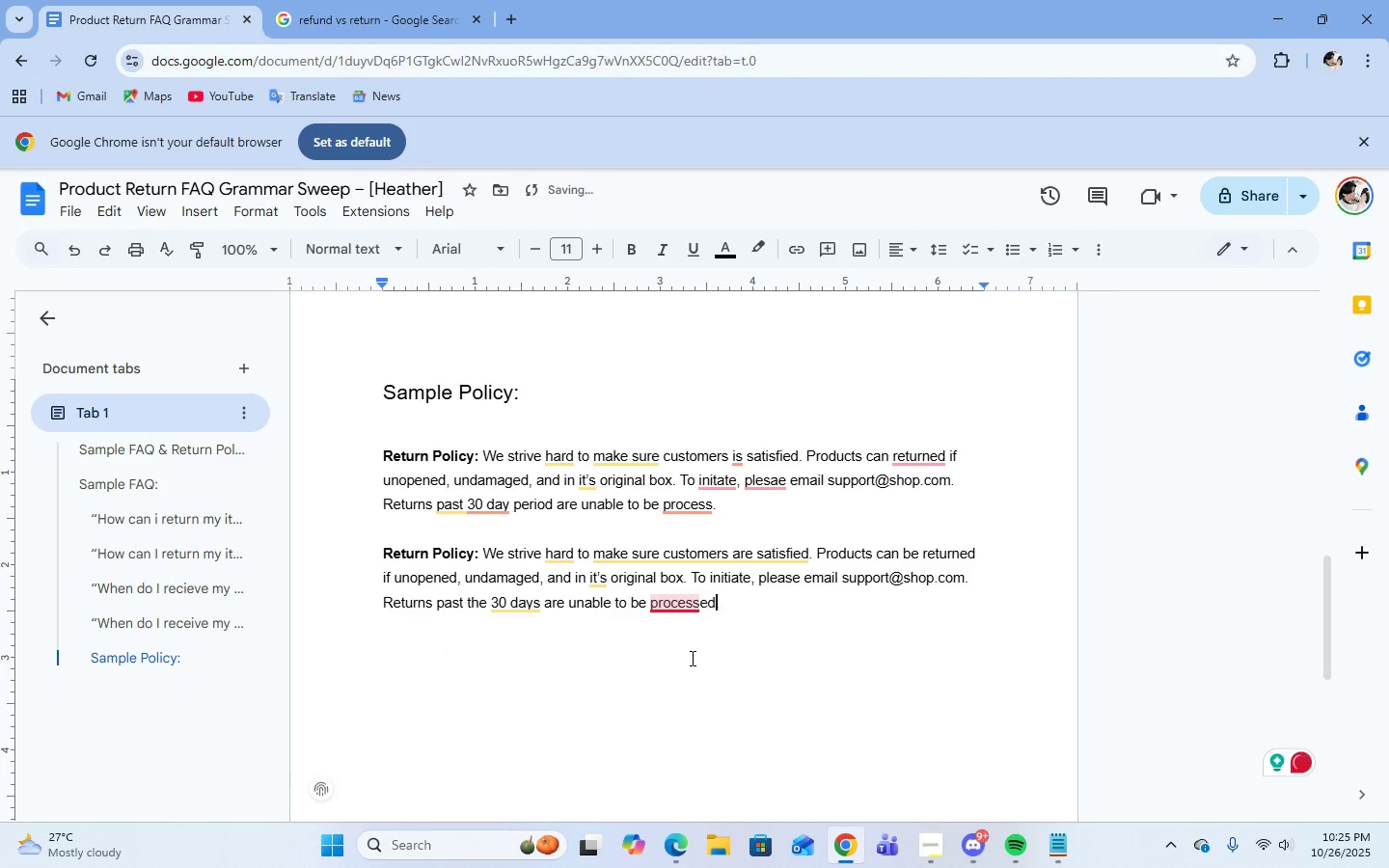 
left_click([691, 658])
 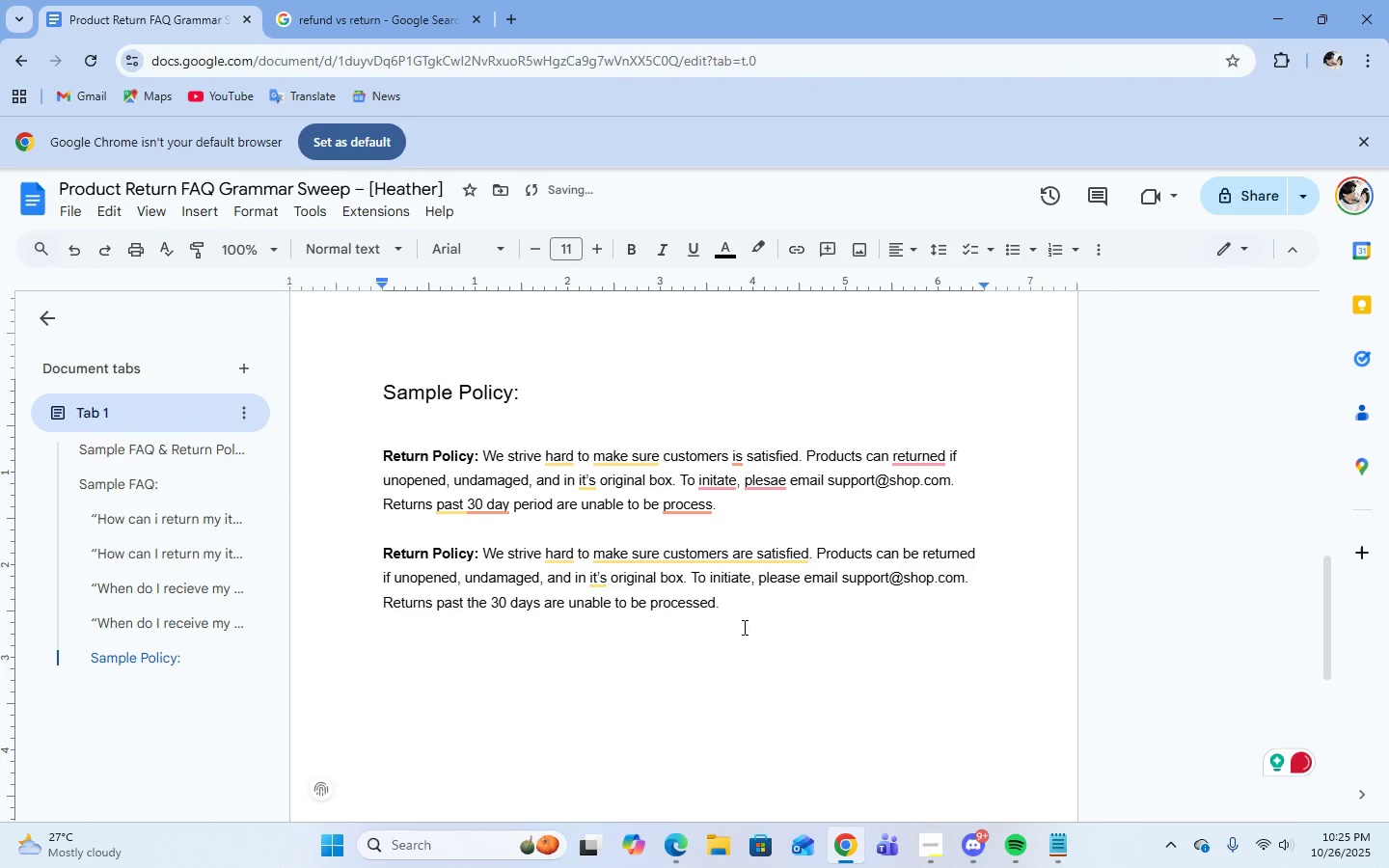 
left_click([855, 618])
 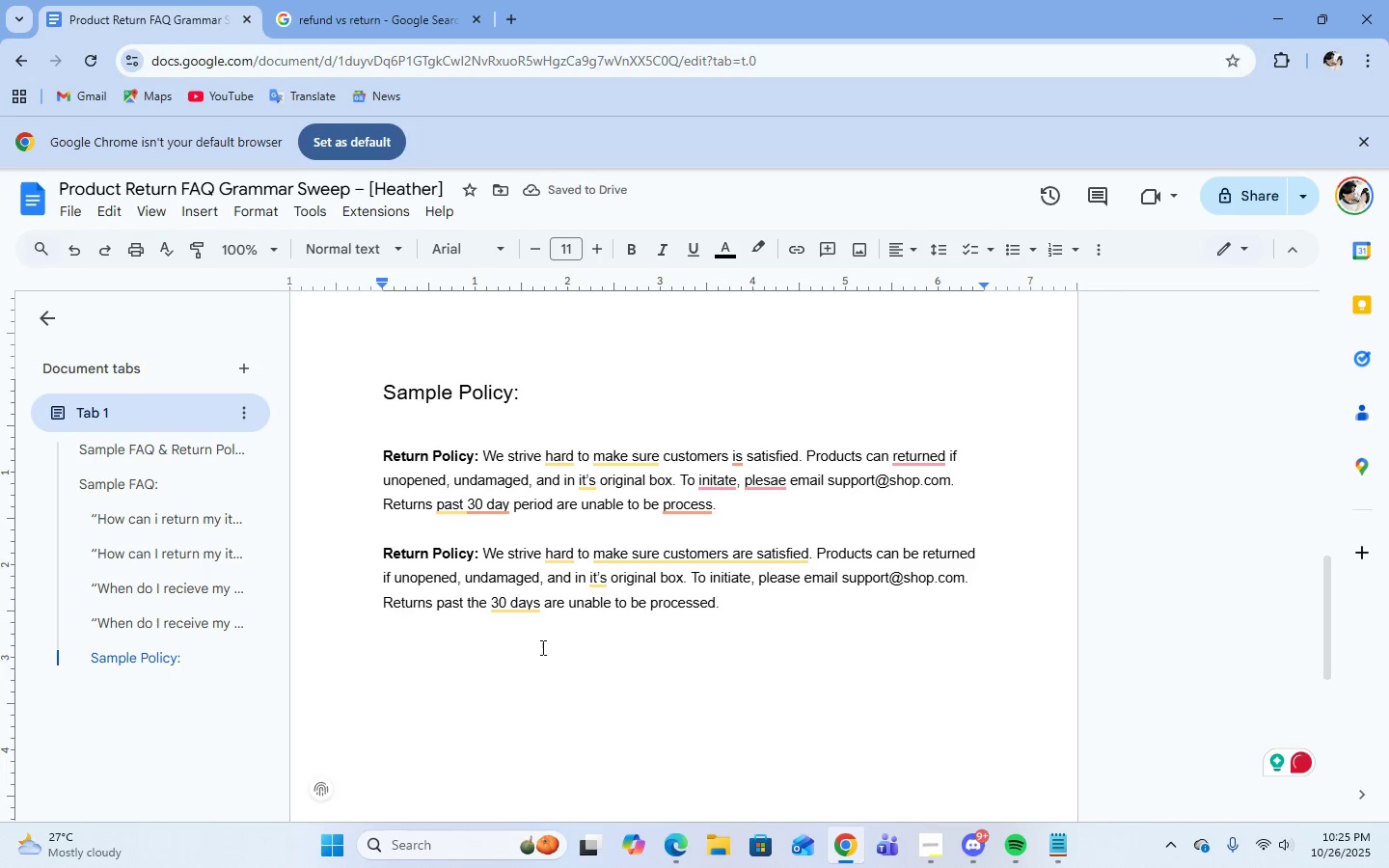 
left_click([485, 610])
 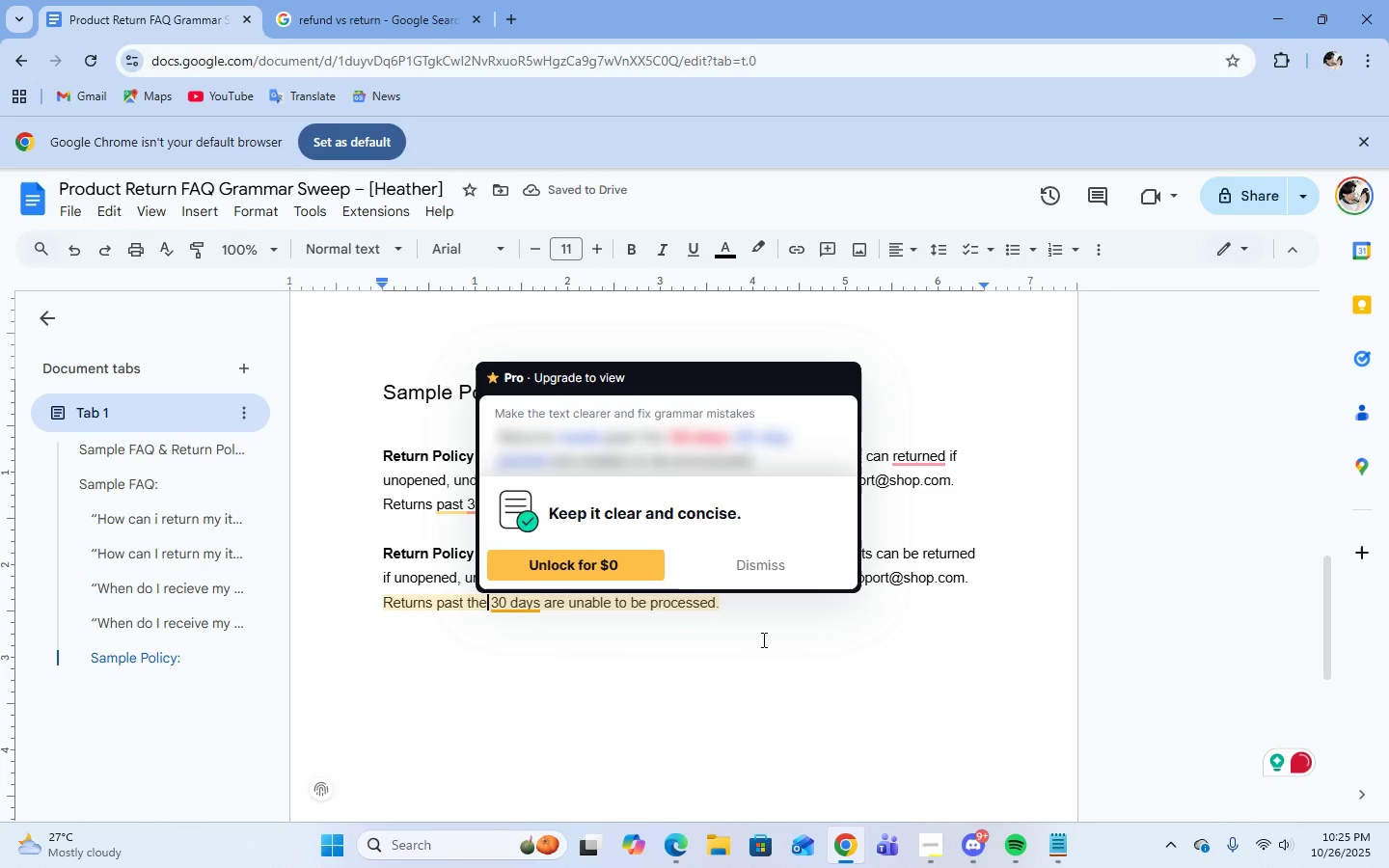 
left_click([821, 661])
 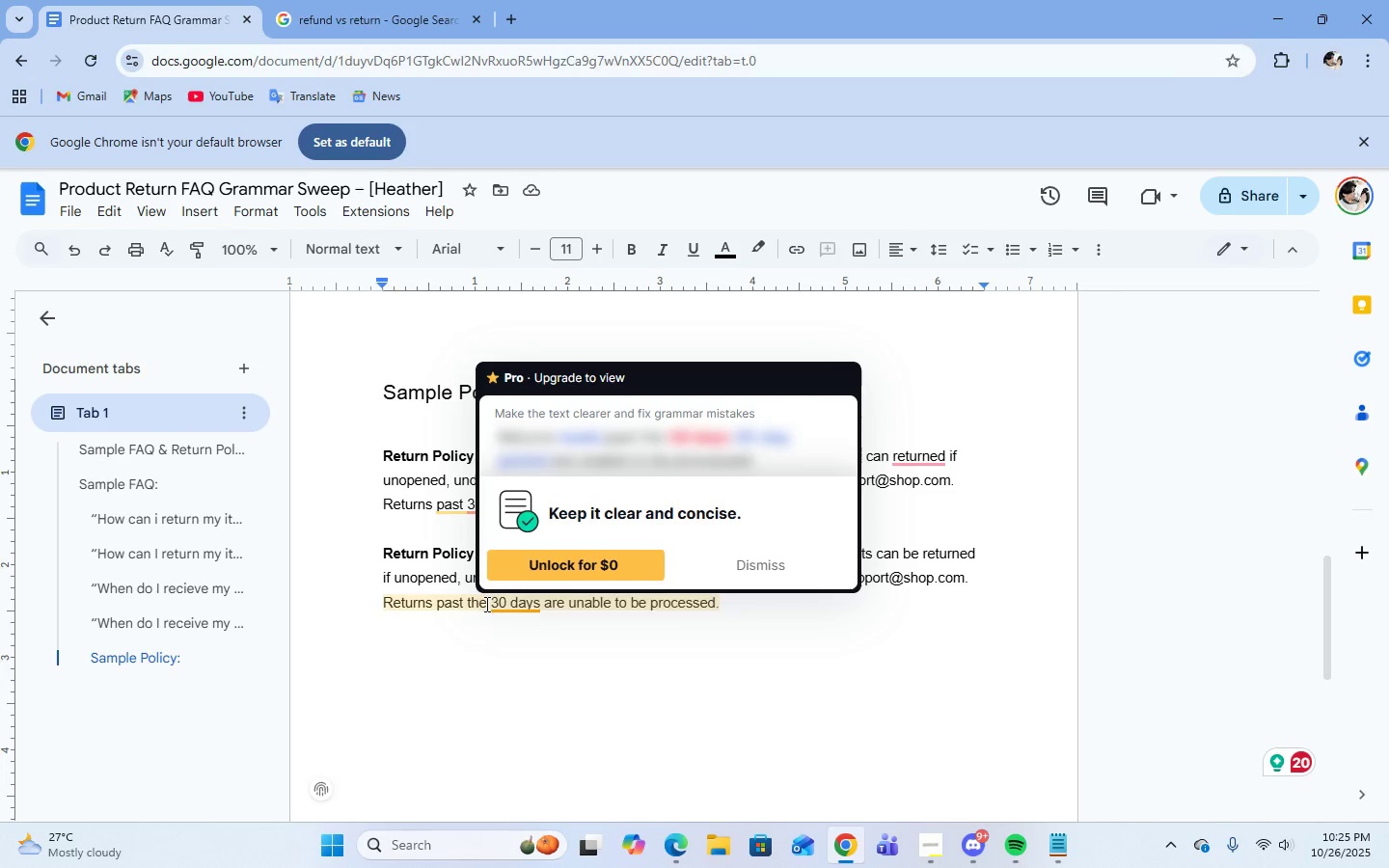 
left_click([487, 606])
 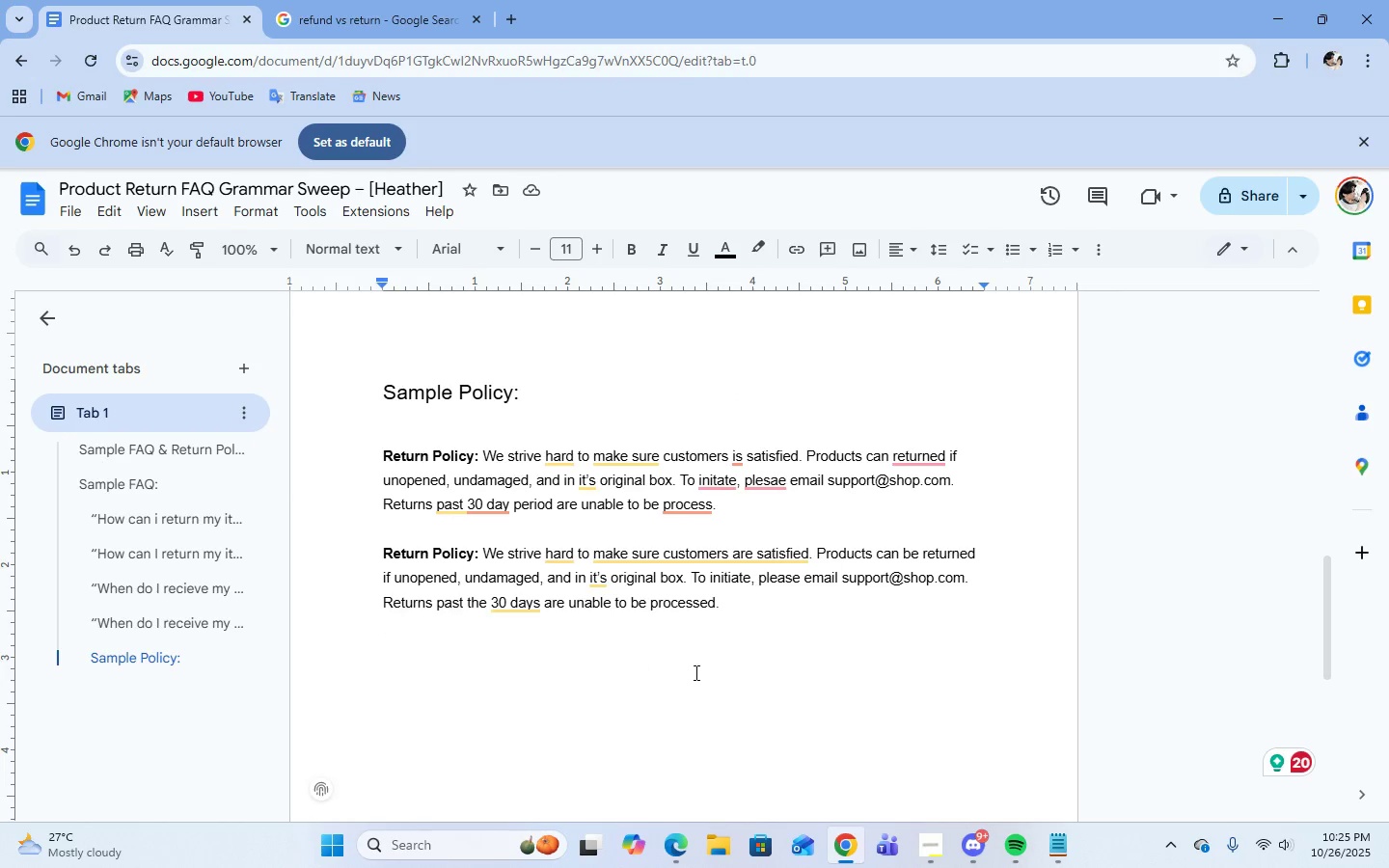 
key(Backspace)
 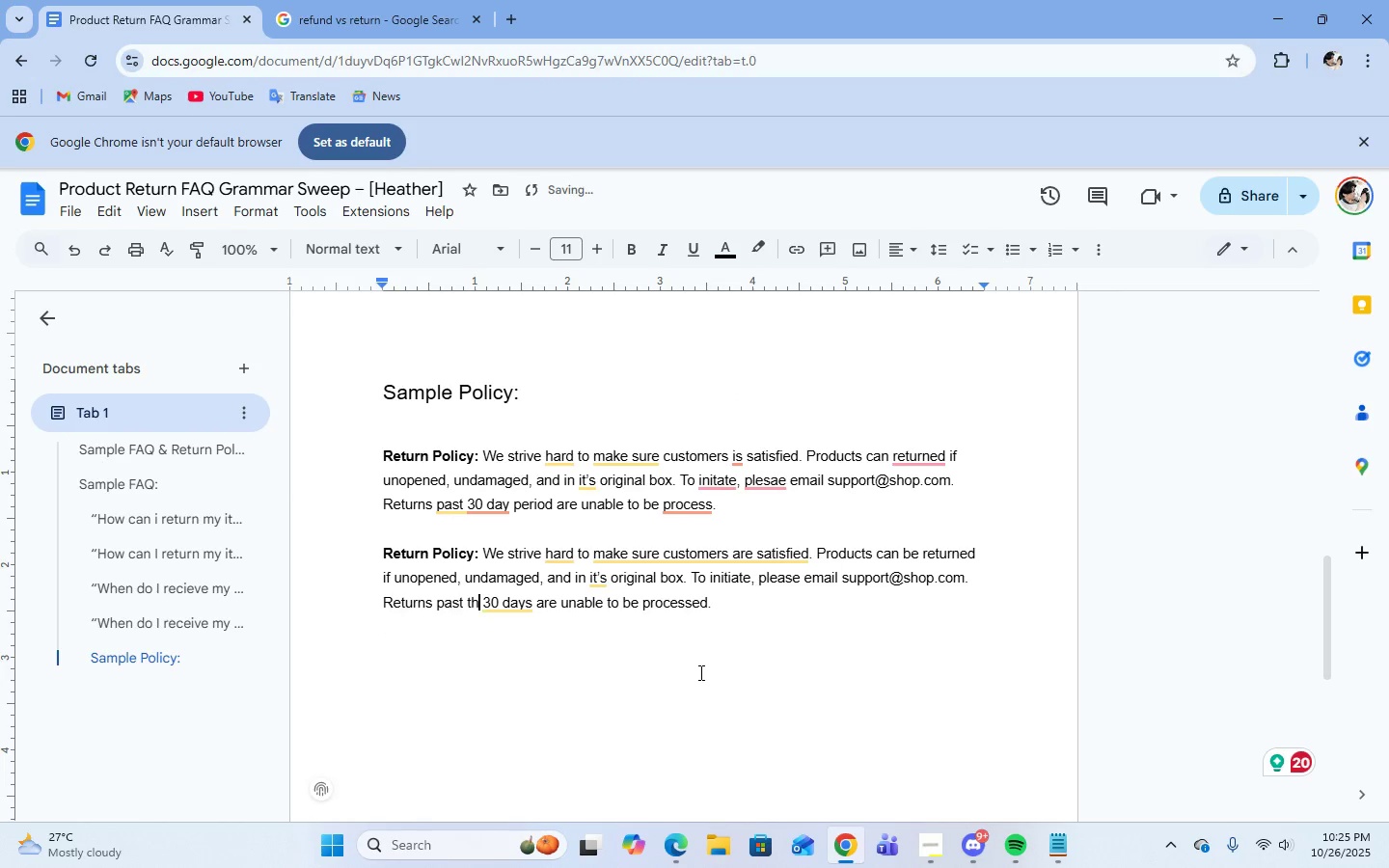 
key(Backspace)
 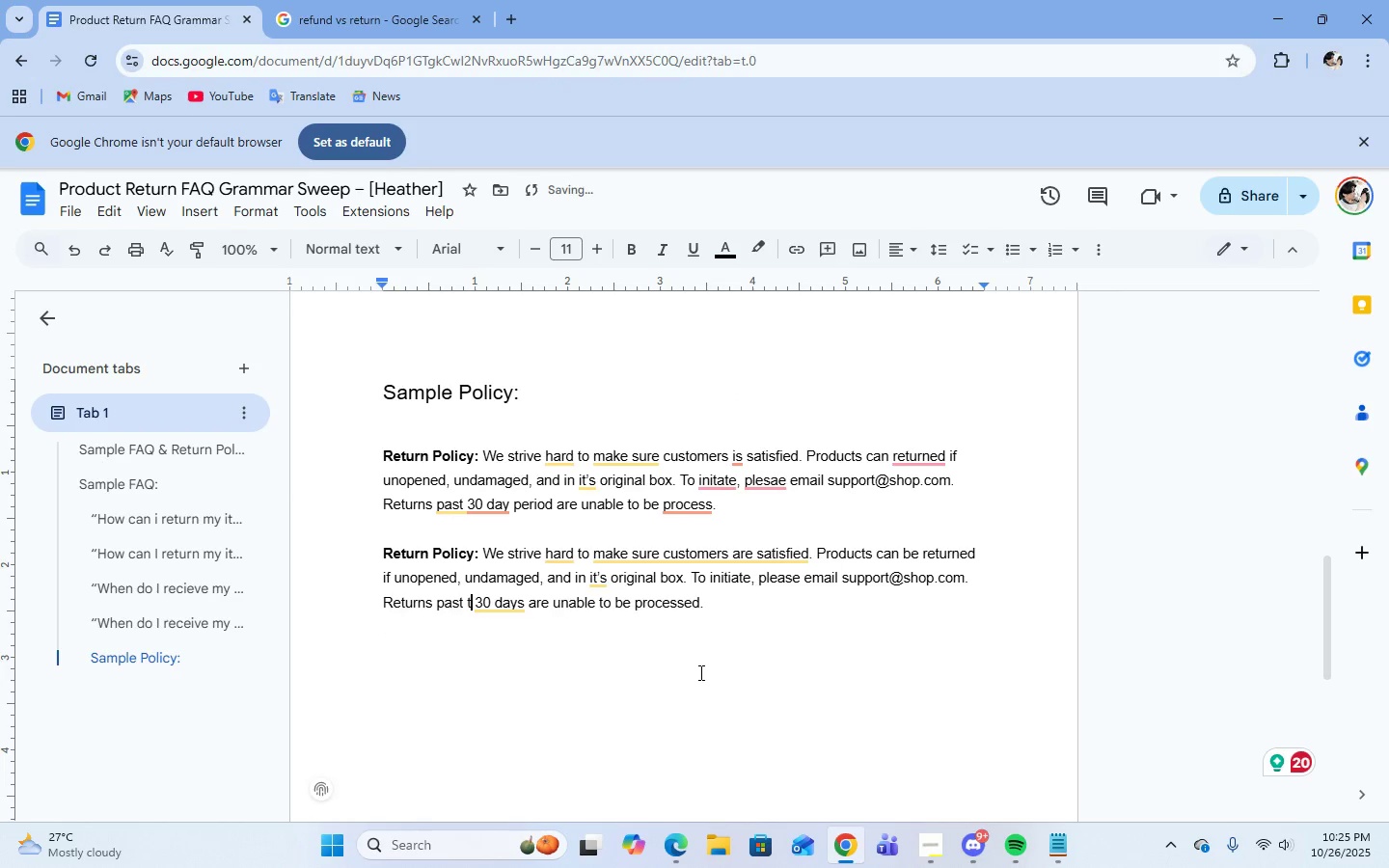 
key(Backspace)
 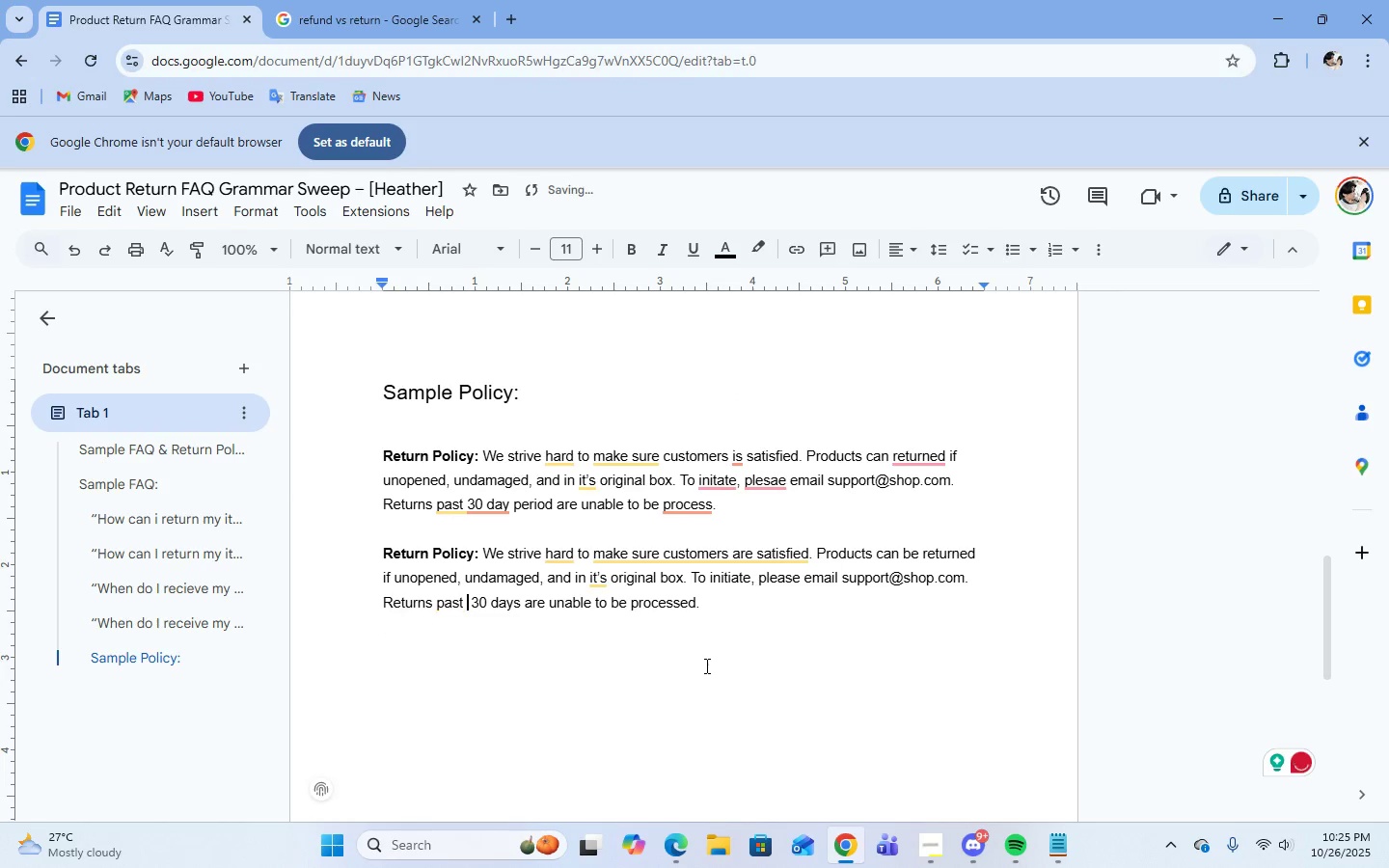 
left_click([749, 608])
 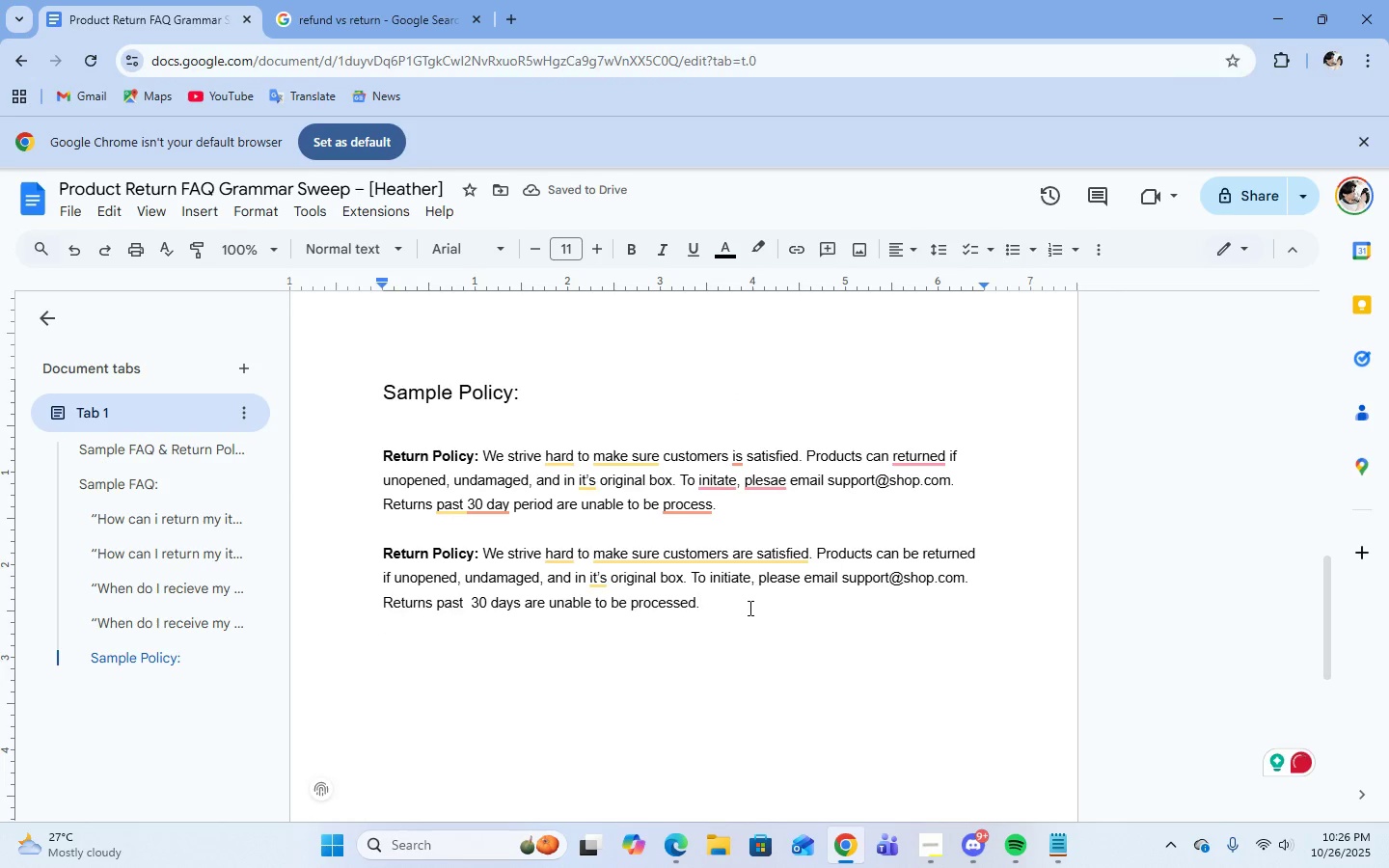 
mouse_move([703, 529])
 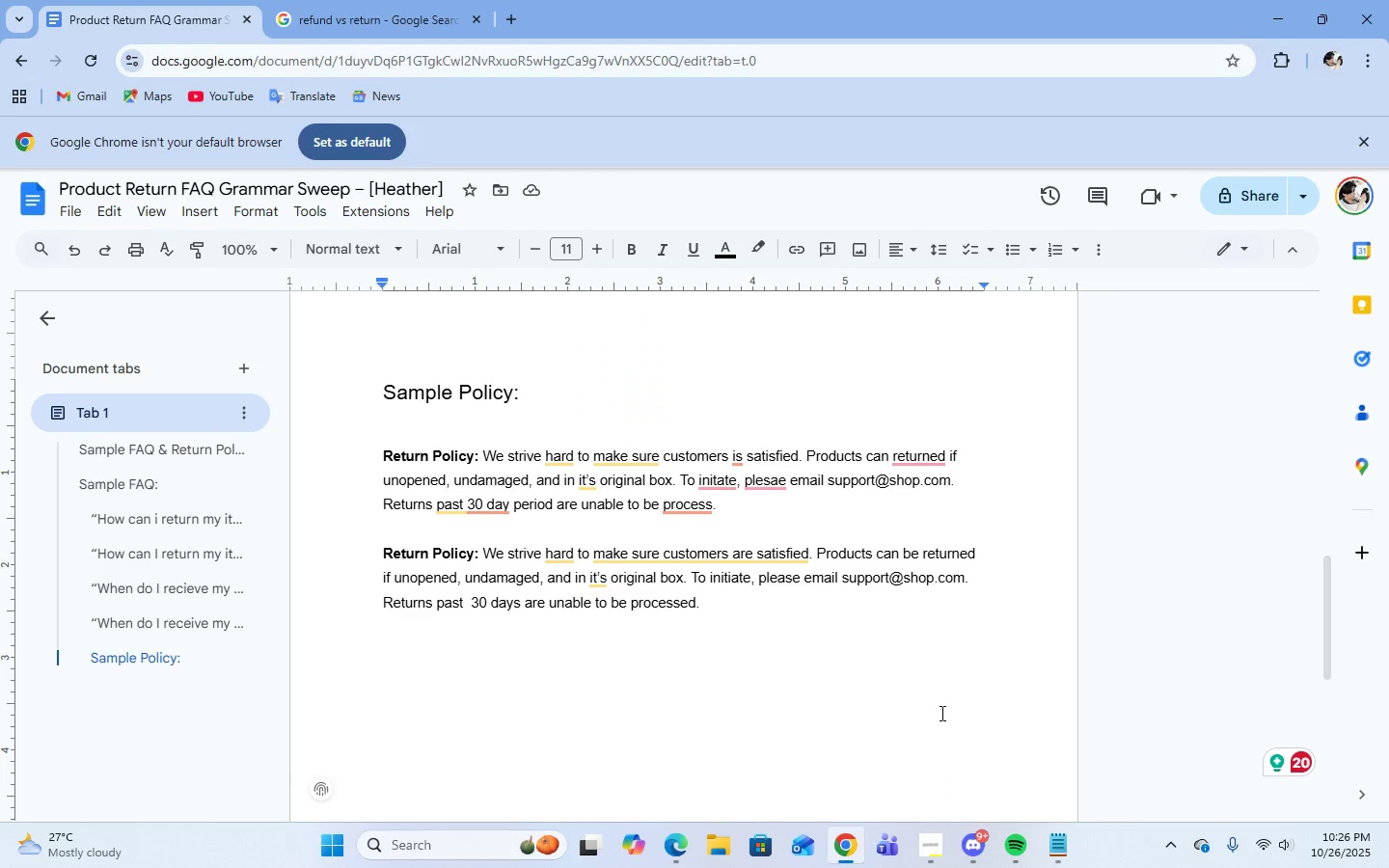 
left_click([814, 548])
 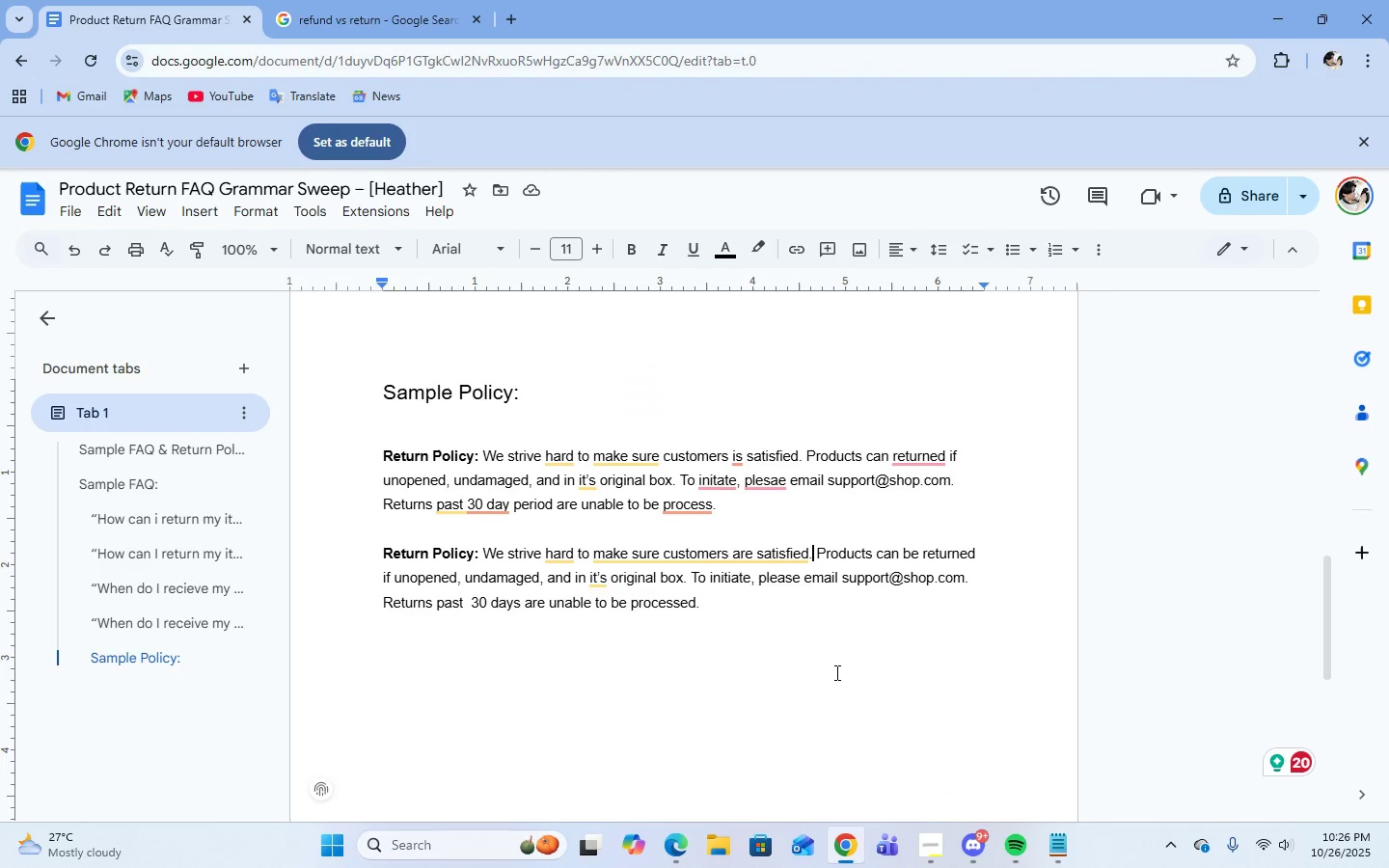 
left_click([925, 858])